 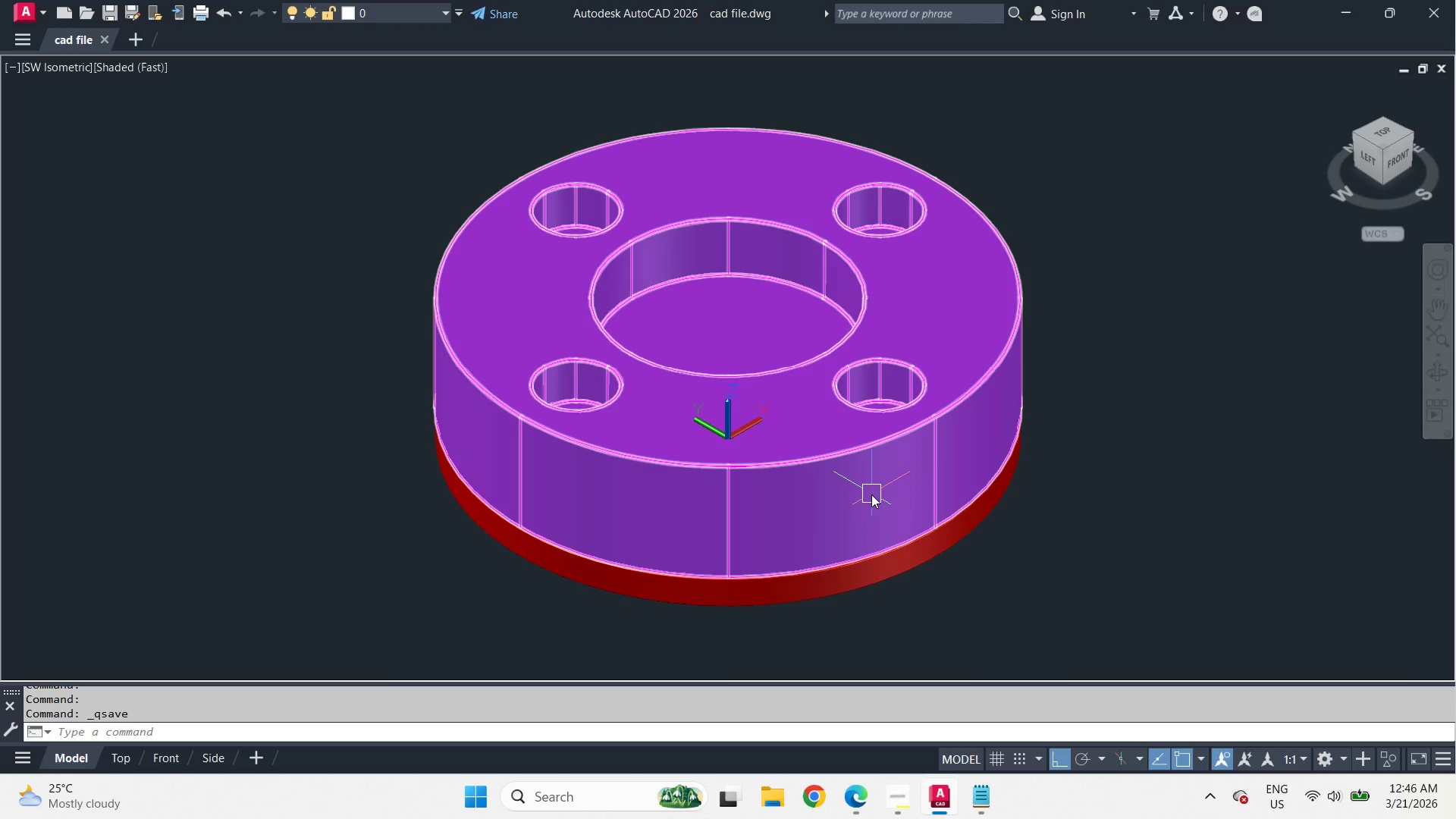 
key(Control+A)
 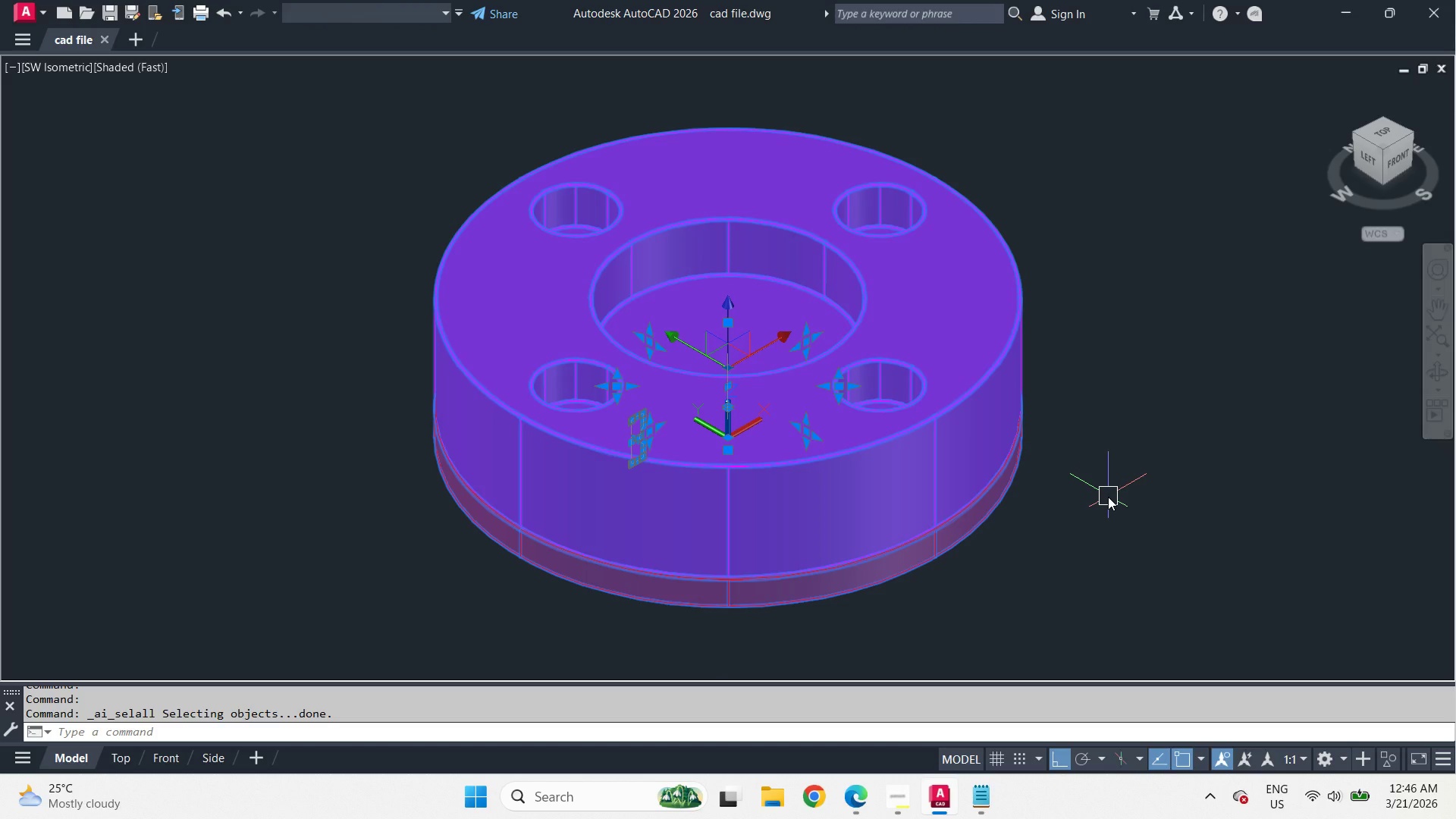 
type(qse )
 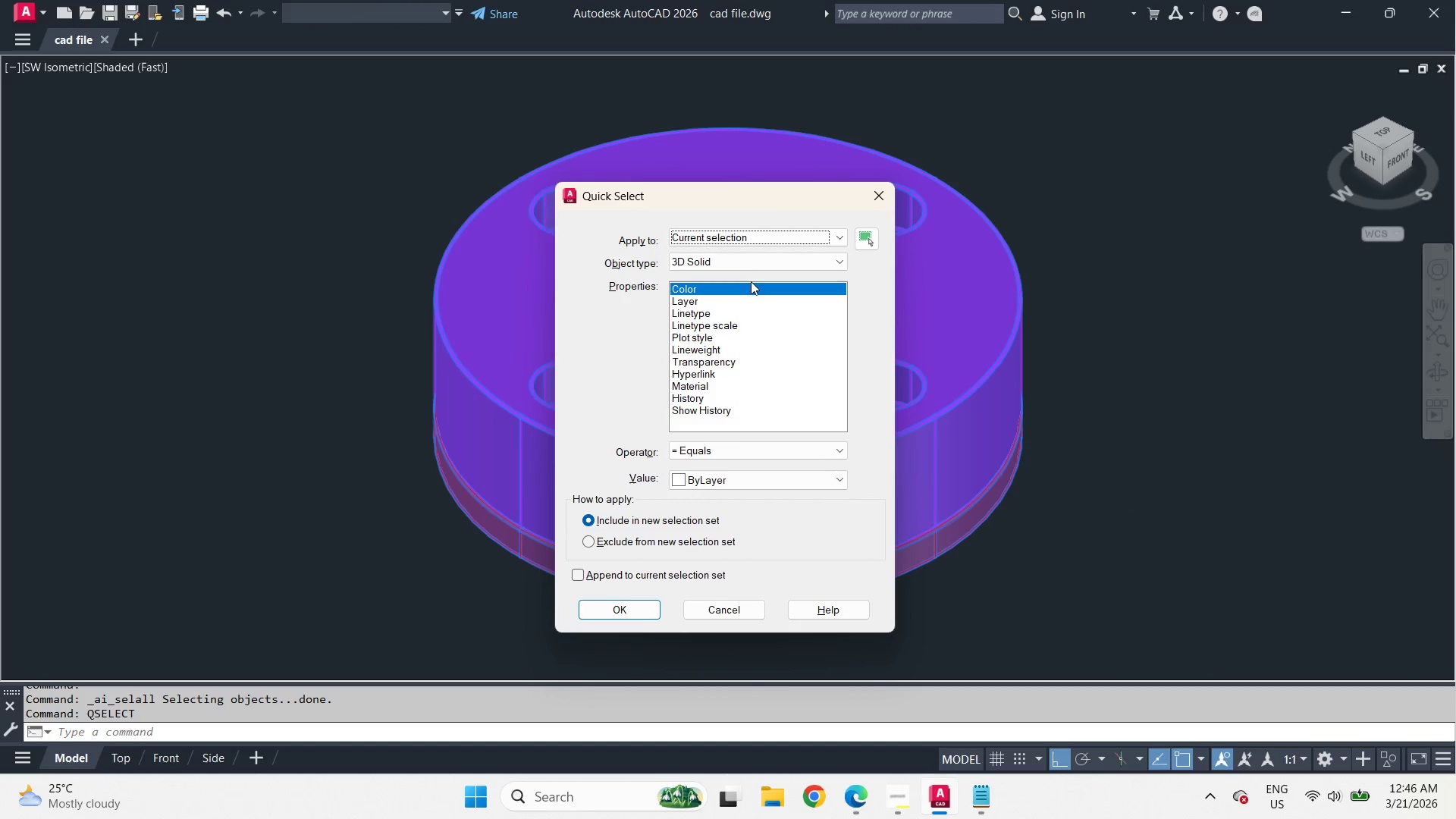 
left_click([739, 259])
 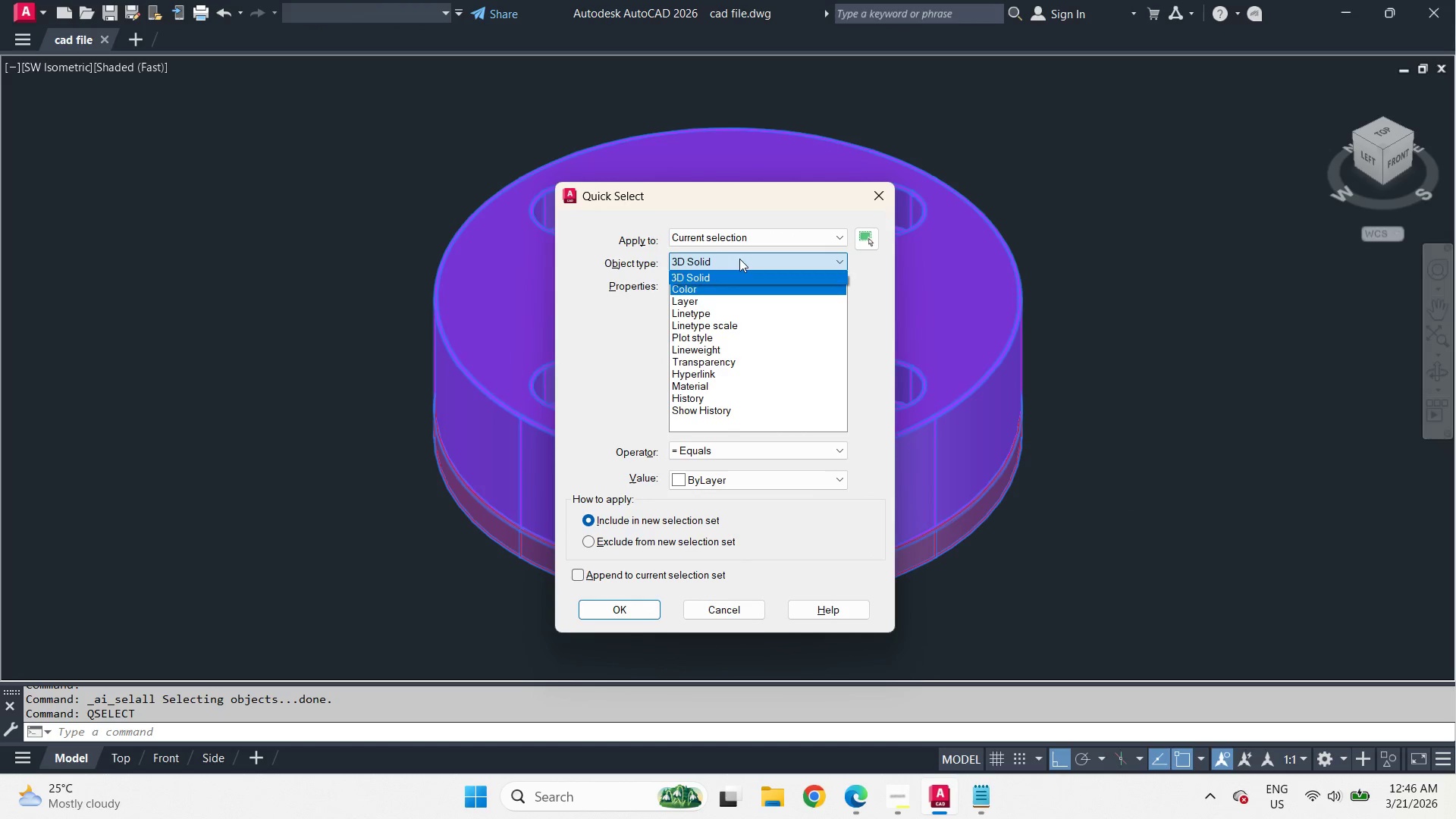 
left_click([739, 259])
 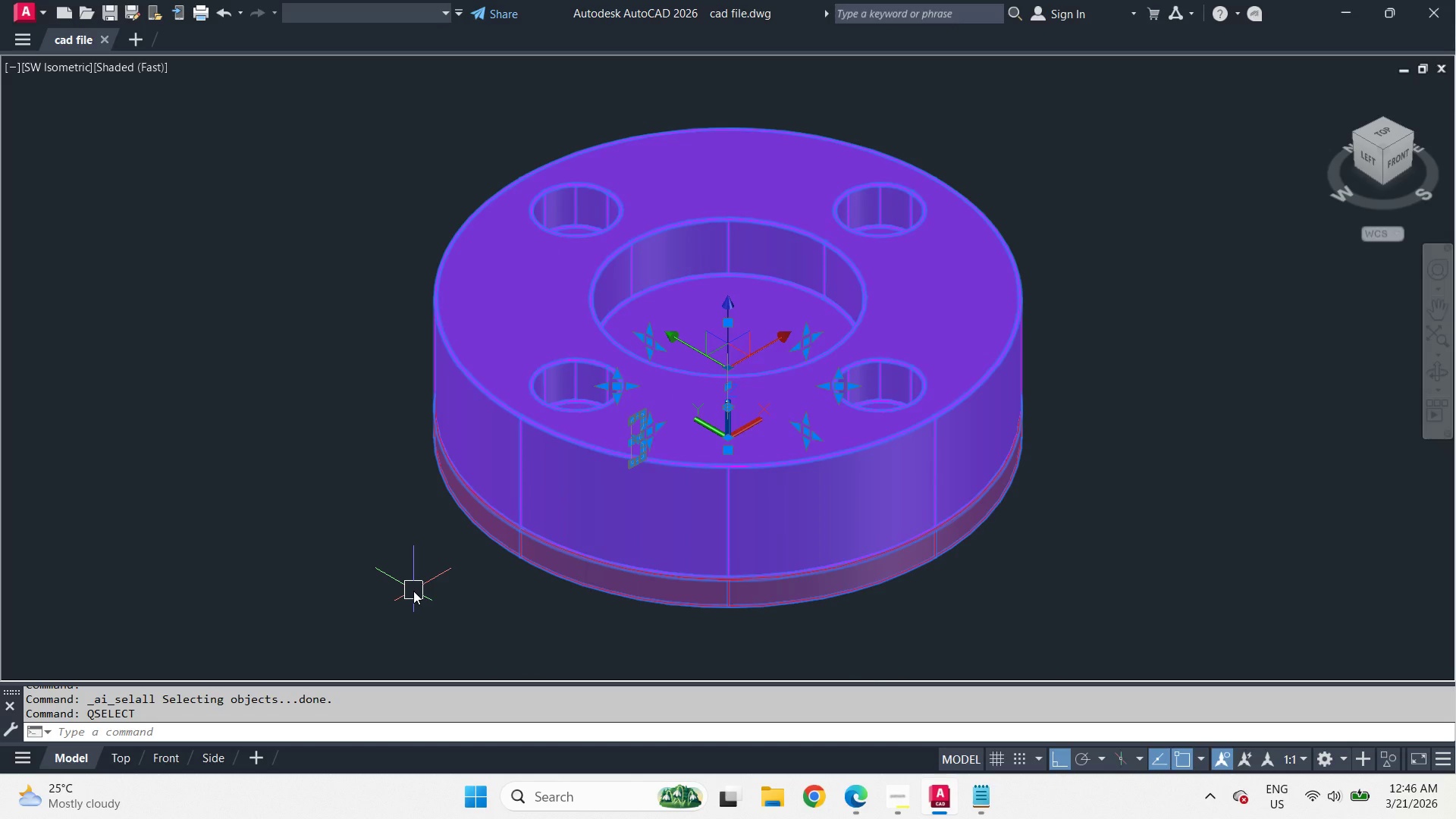 
key(Escape)
 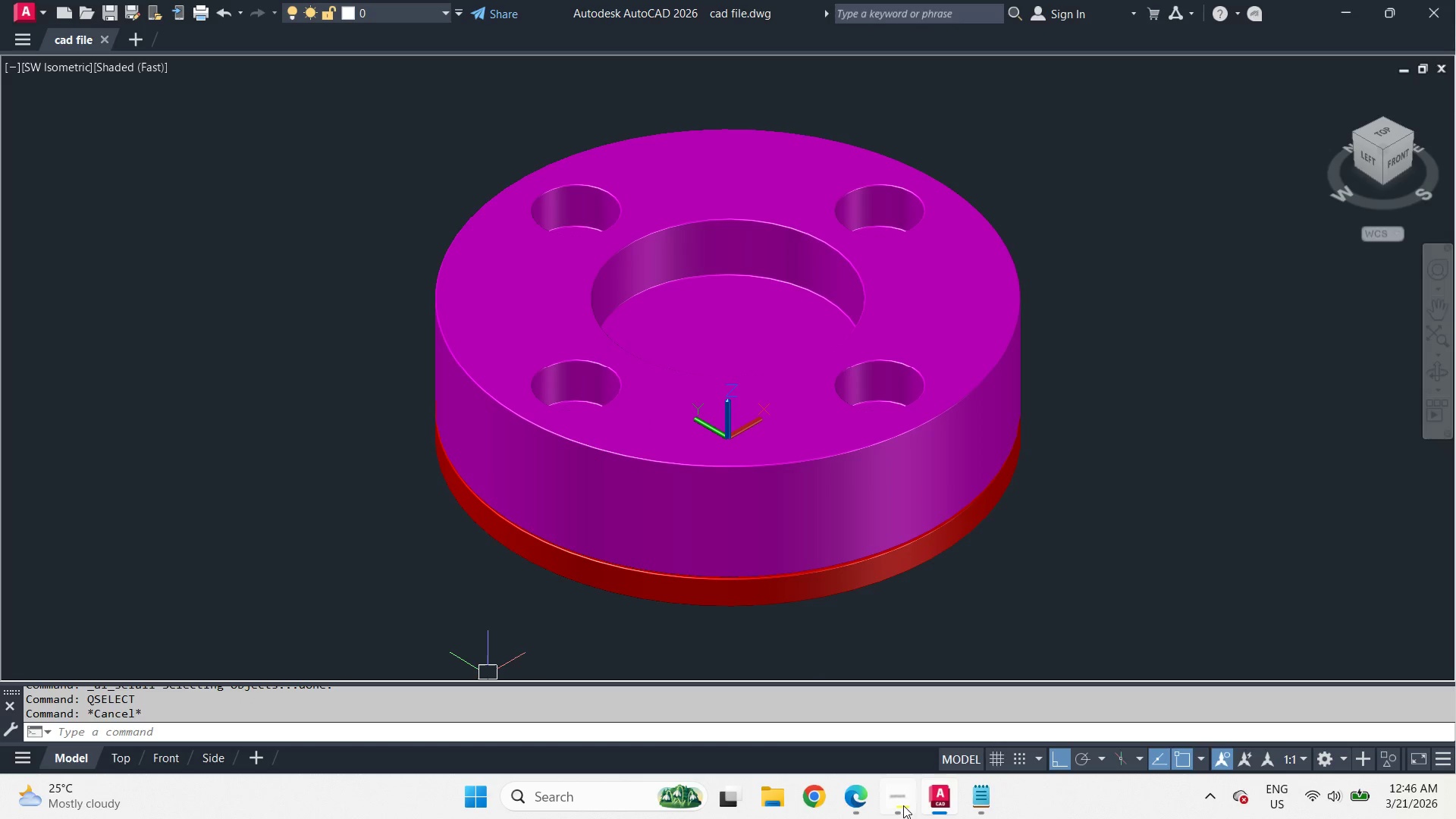 
left_click([903, 805])